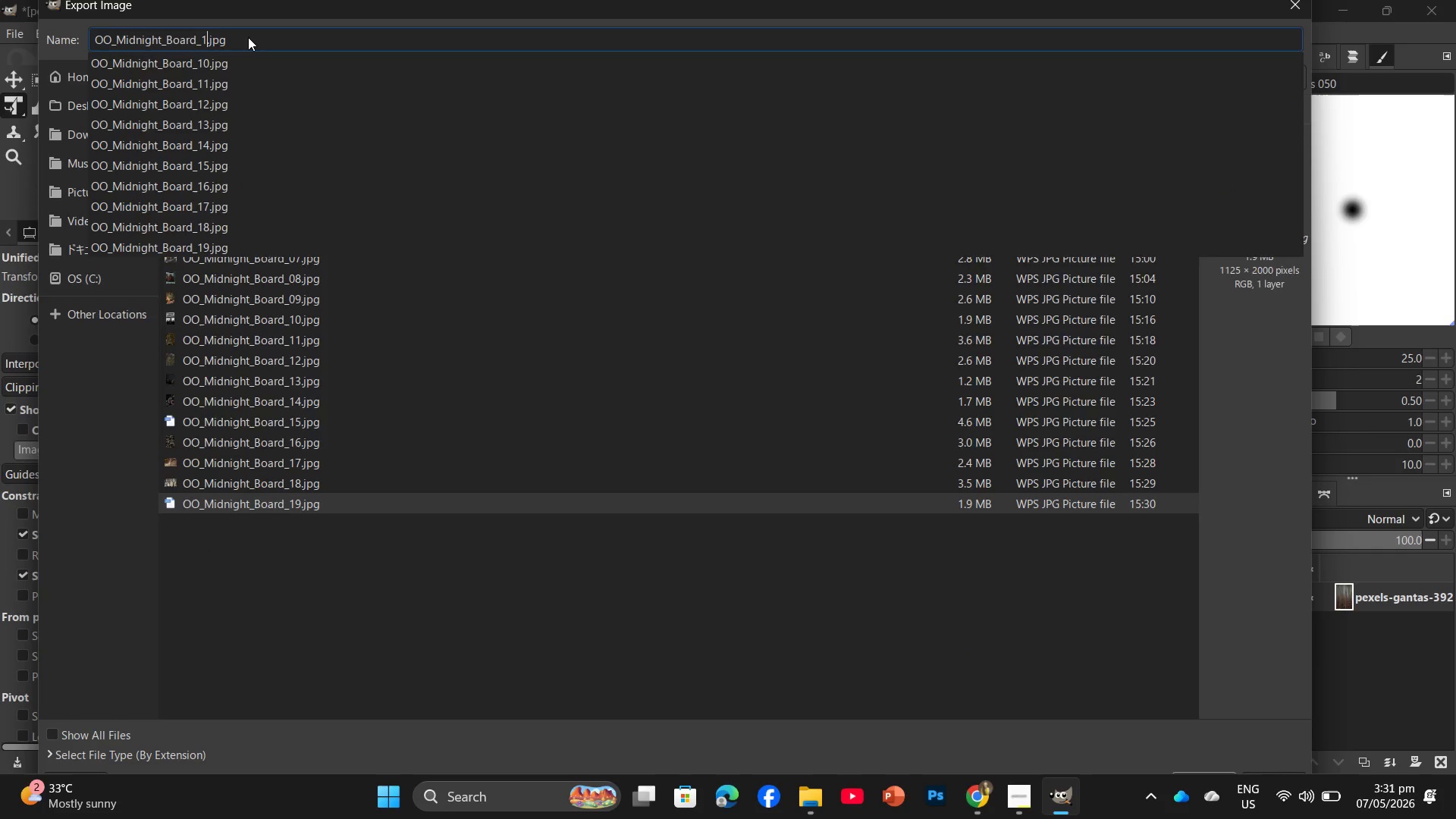 
key(Backspace)
 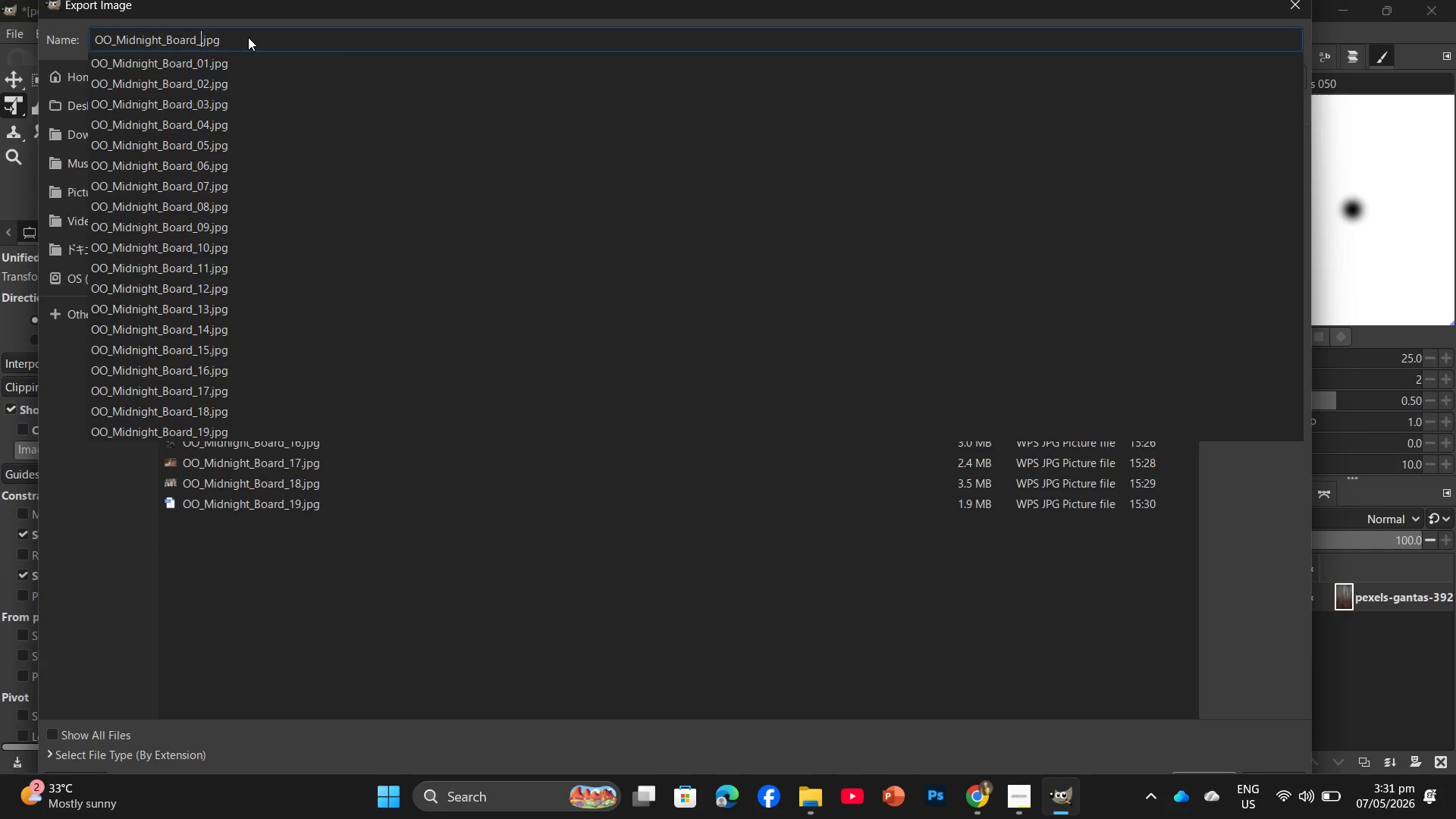 
key(Numpad2)
 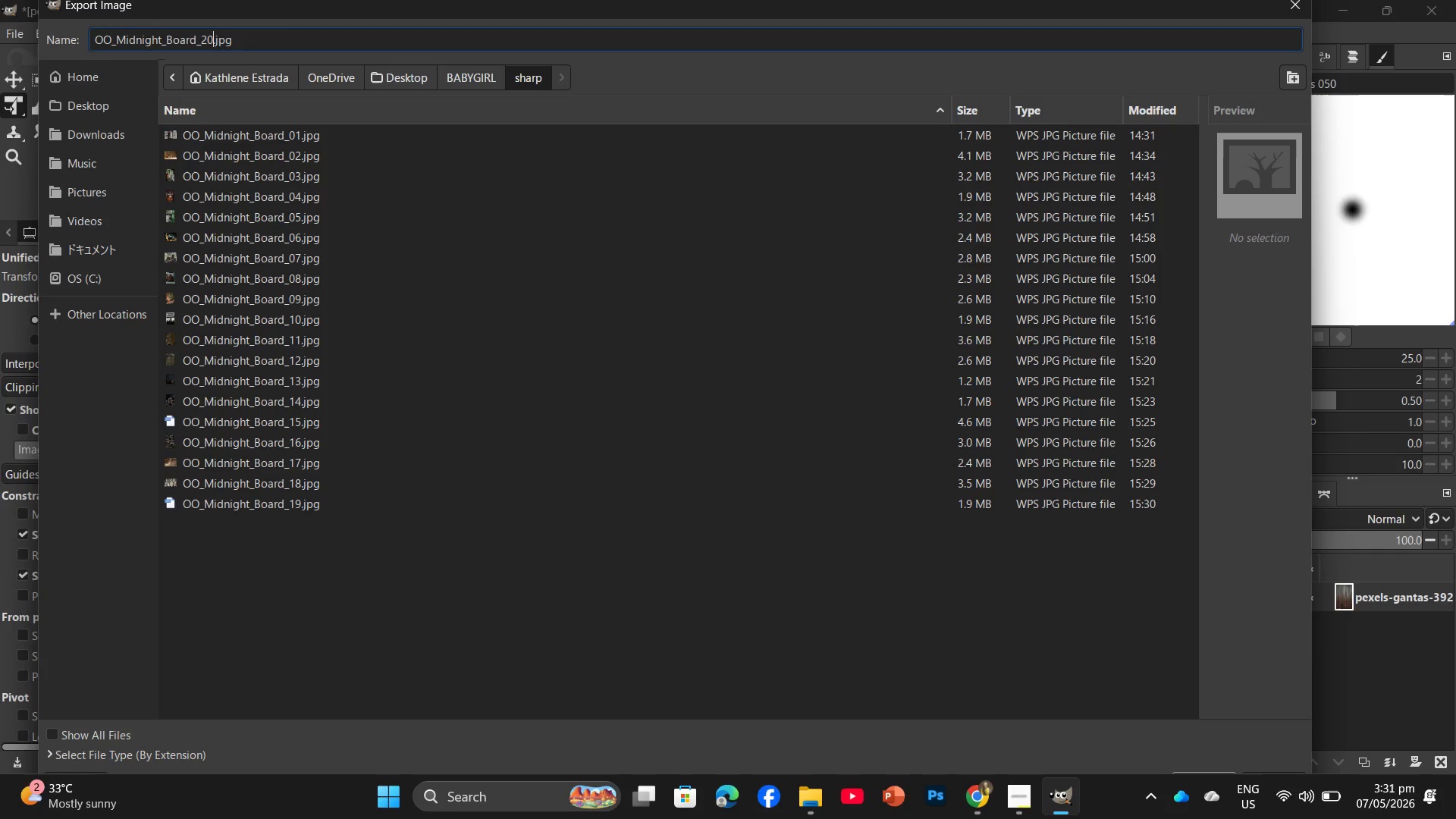 
key(Numpad0)